 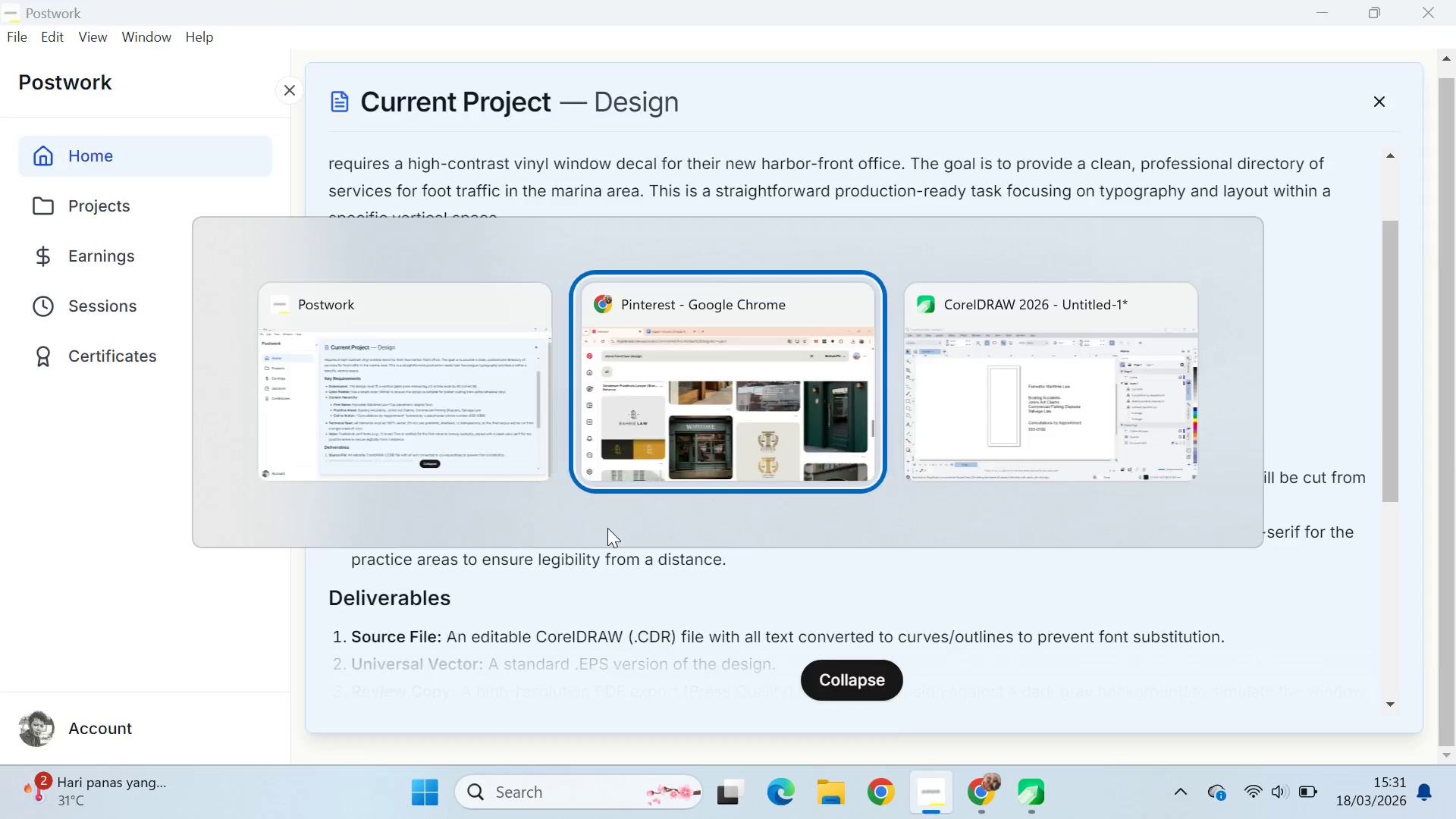 
key(Alt+Tab)
 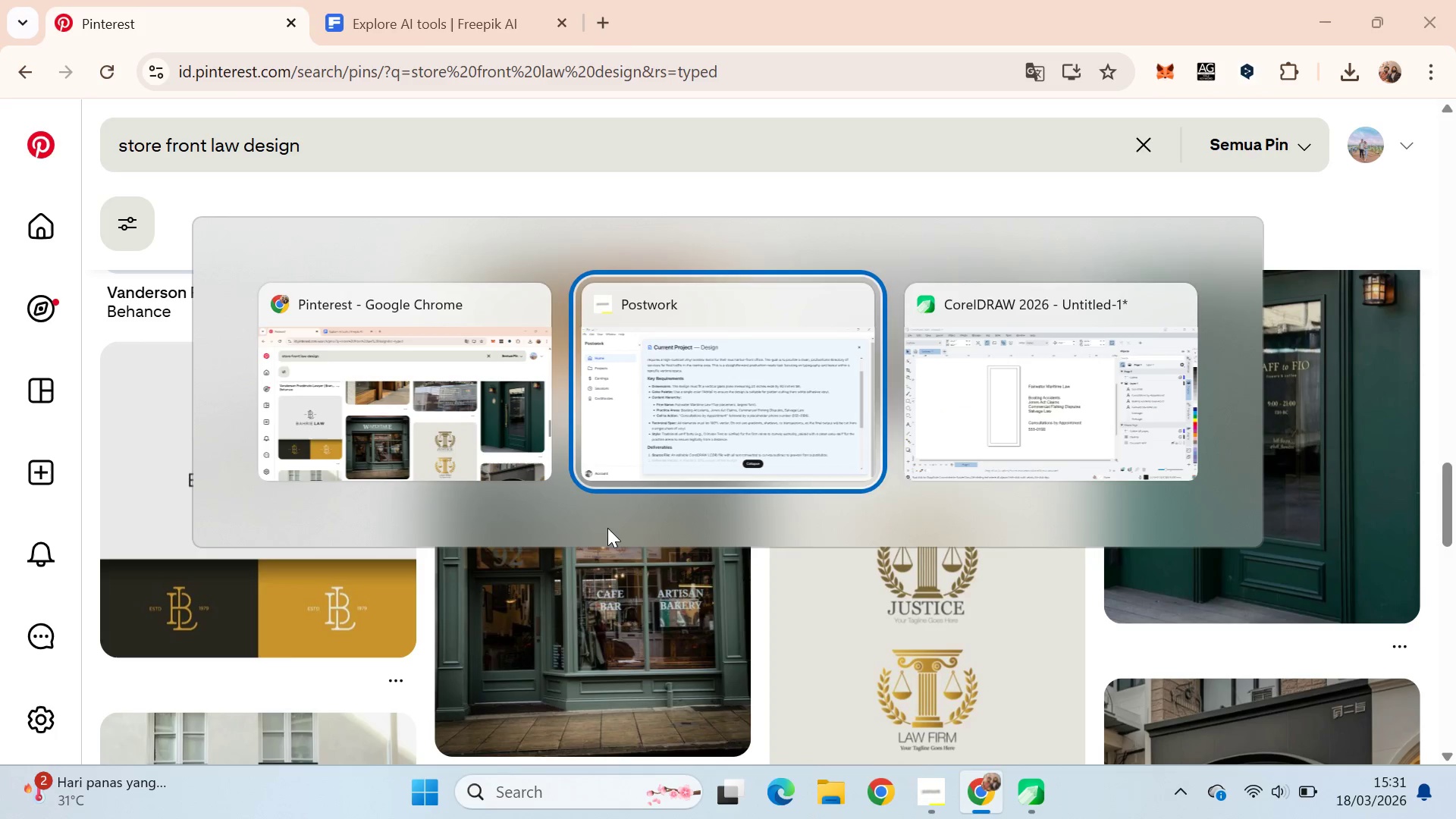 
key(Alt+Tab)
 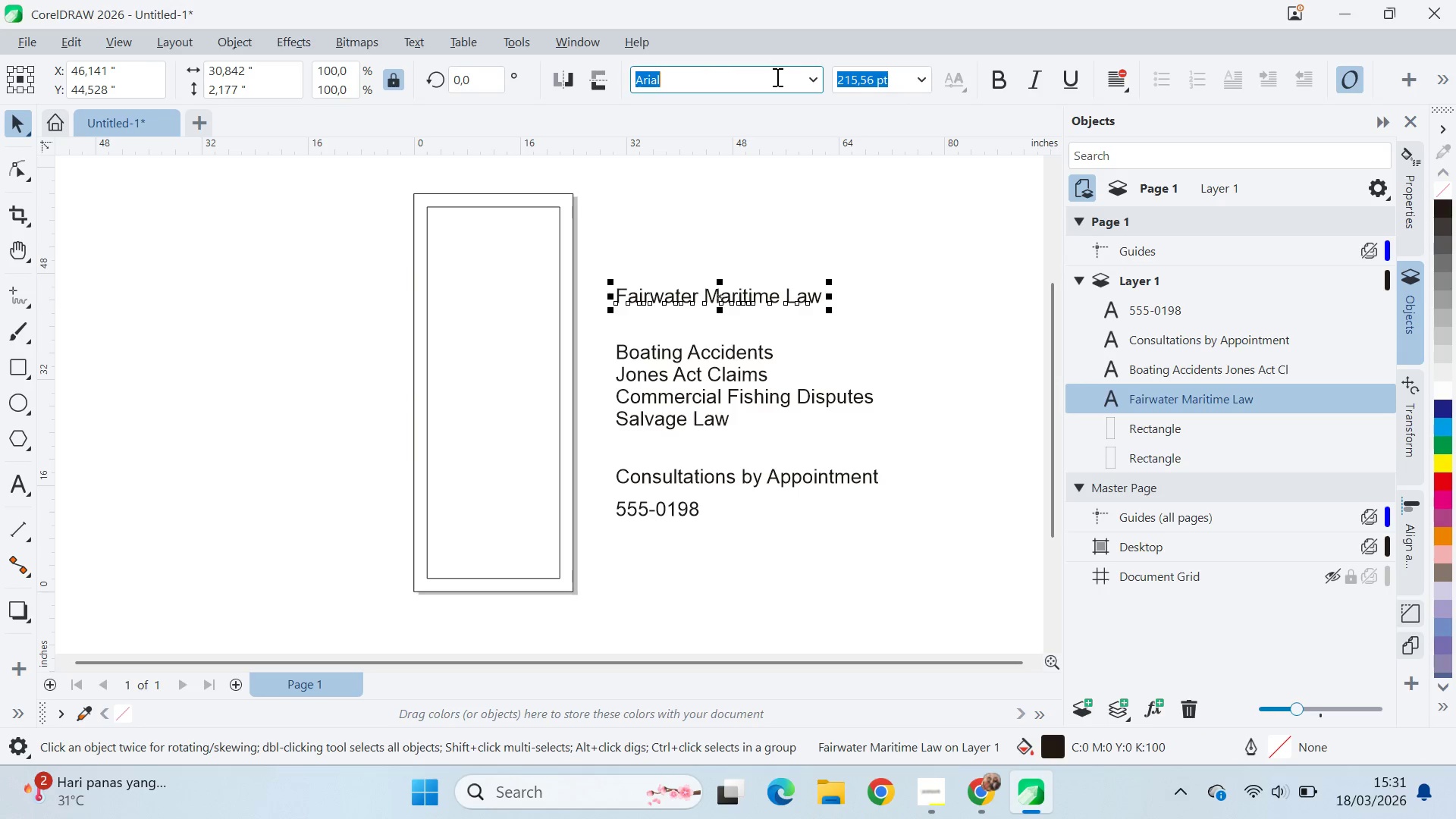 
type(crim)
 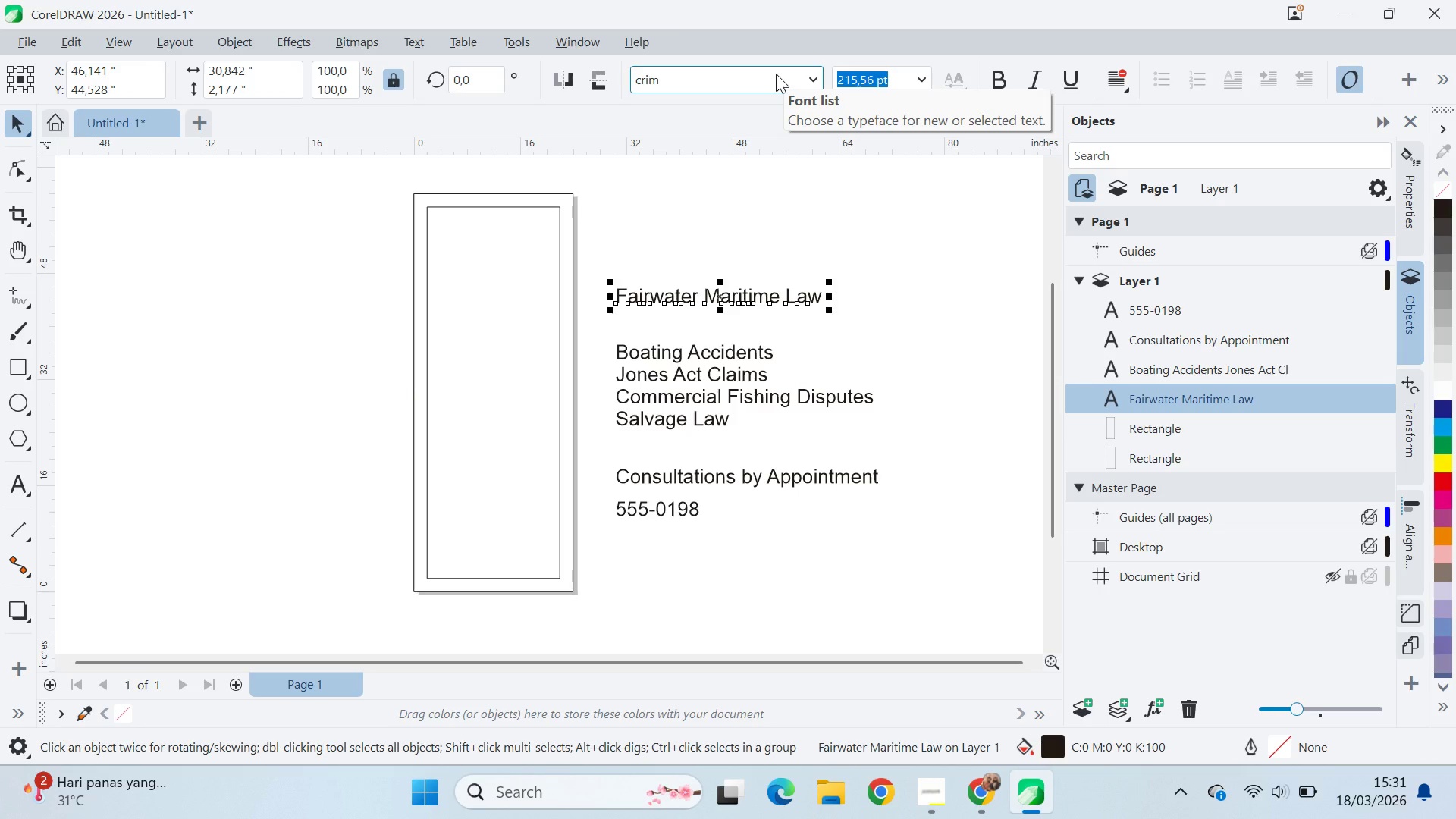 
key(Control+Backspace)
 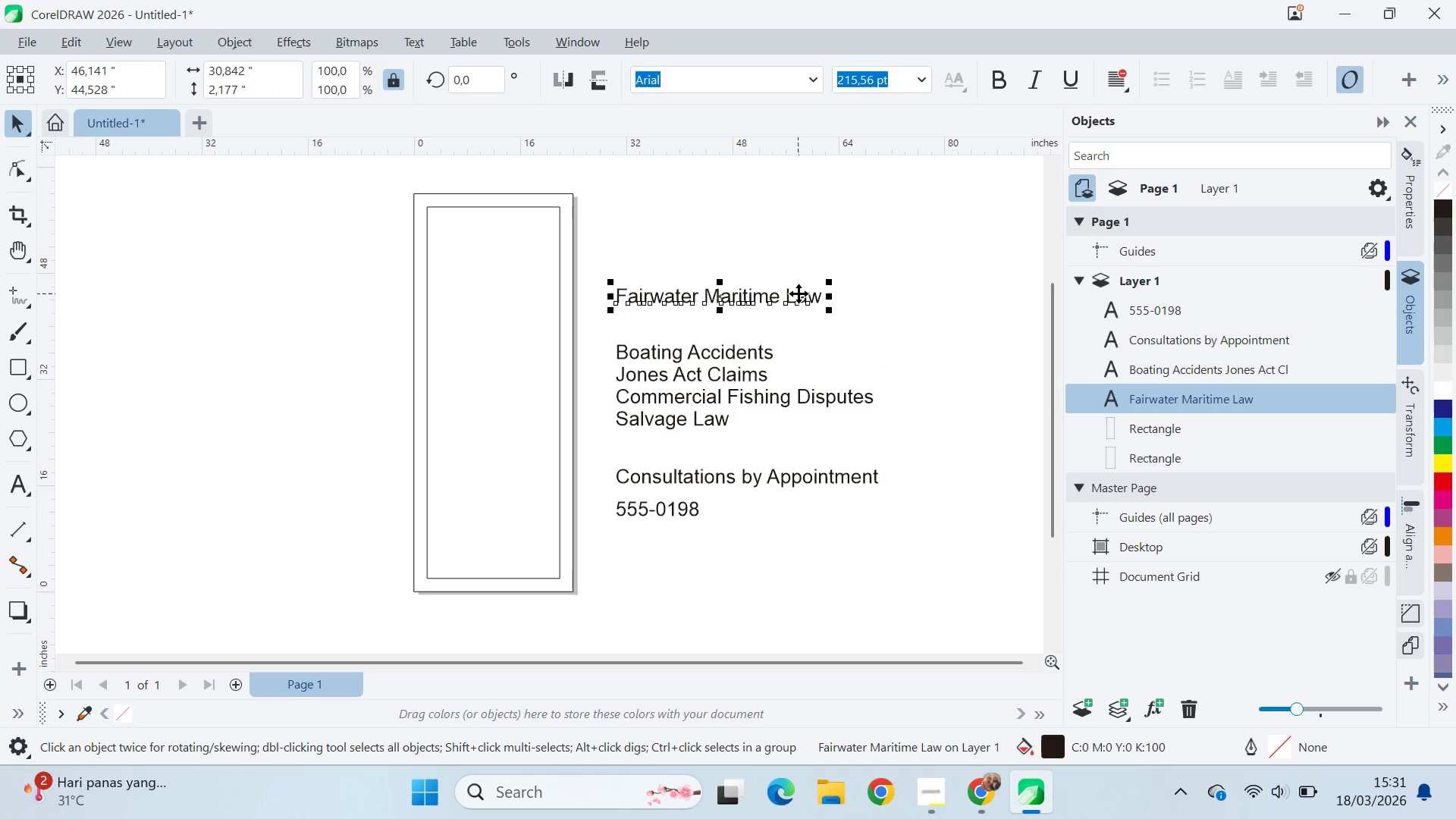 
mouse_move([815, 81])
 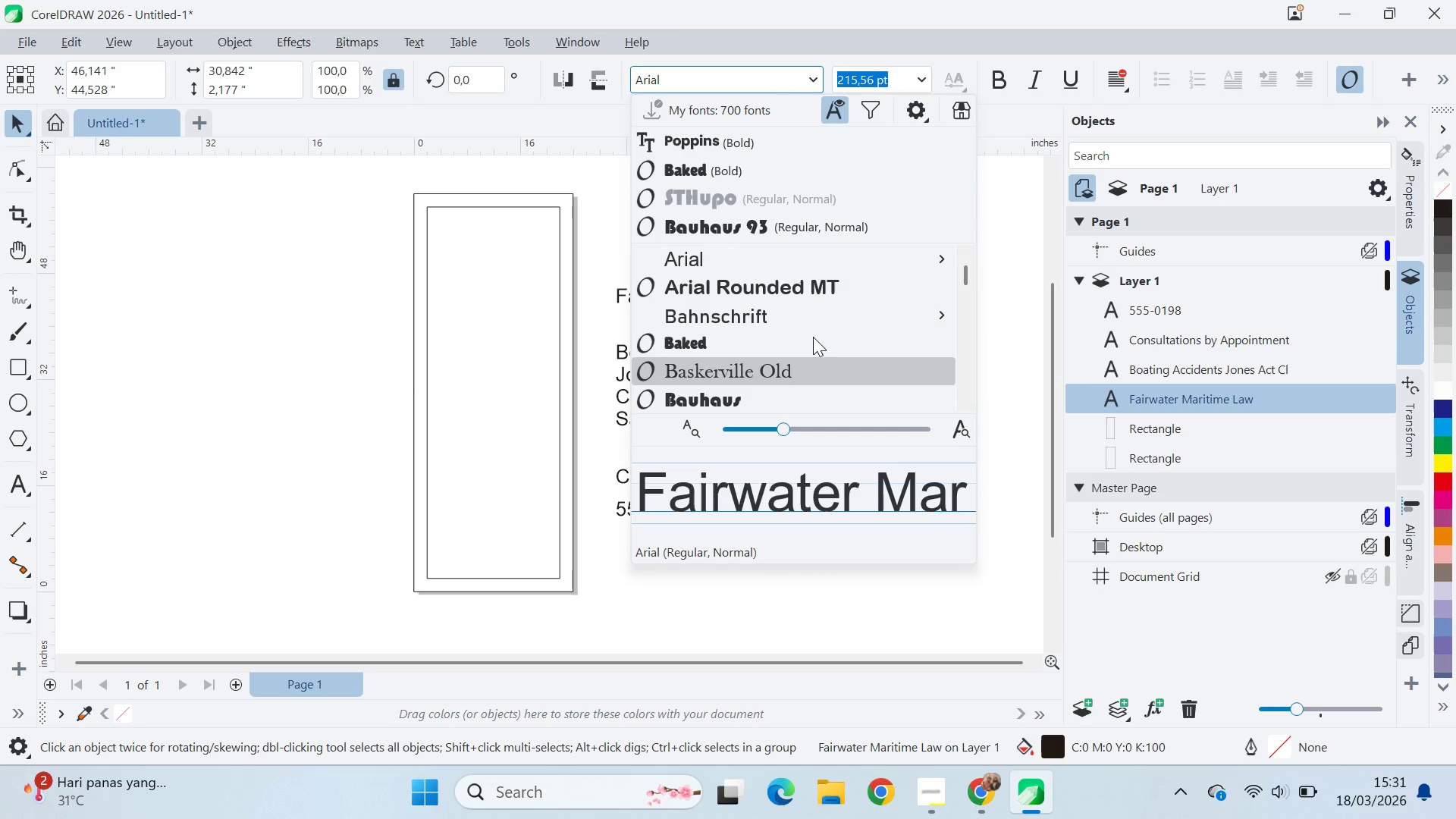 
scroll: coordinate [805, 357], scroll_direction: down, amount: 5.0
 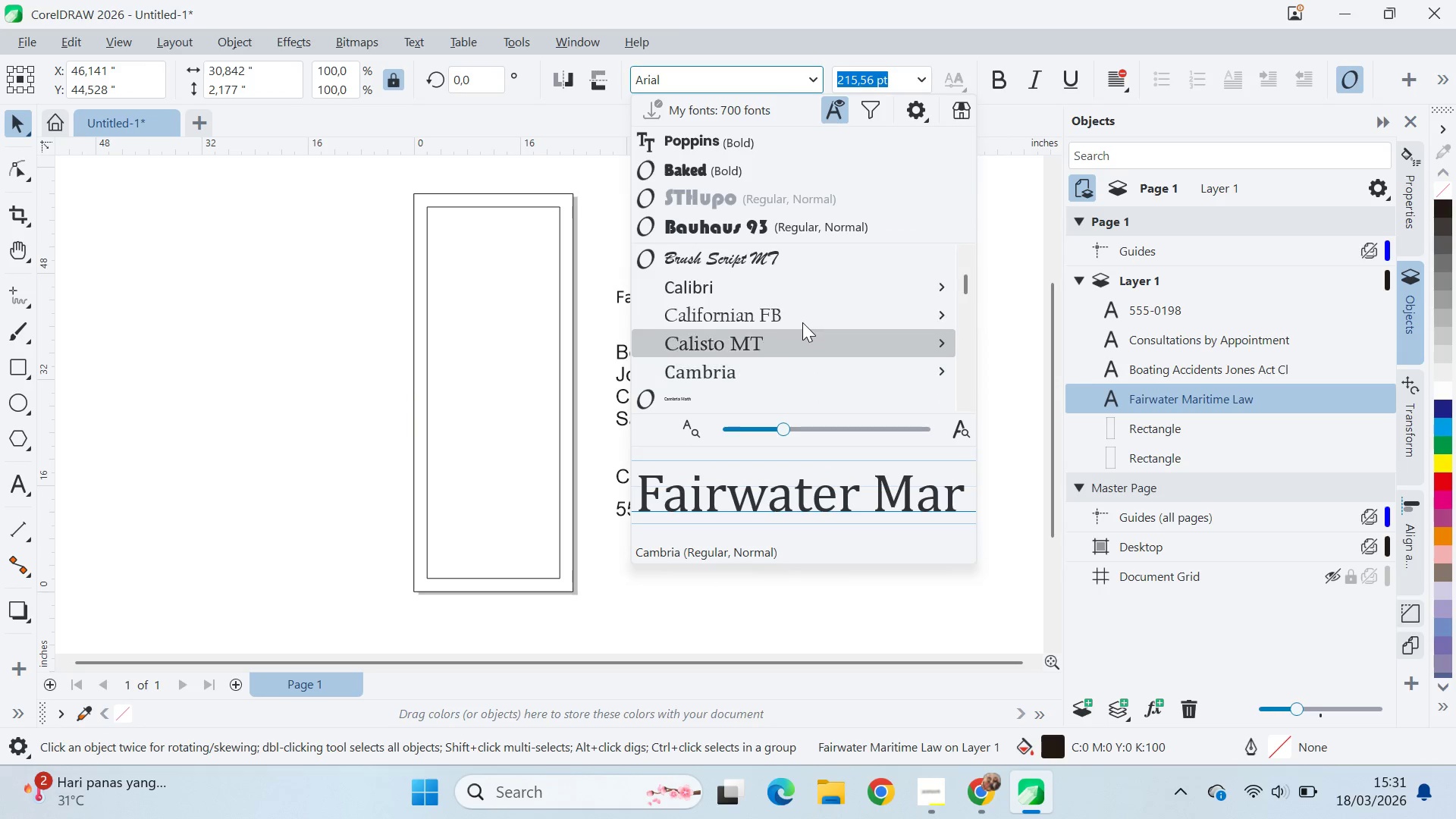 
scroll: coordinate [800, 324], scroll_direction: up, amount: 1.0
 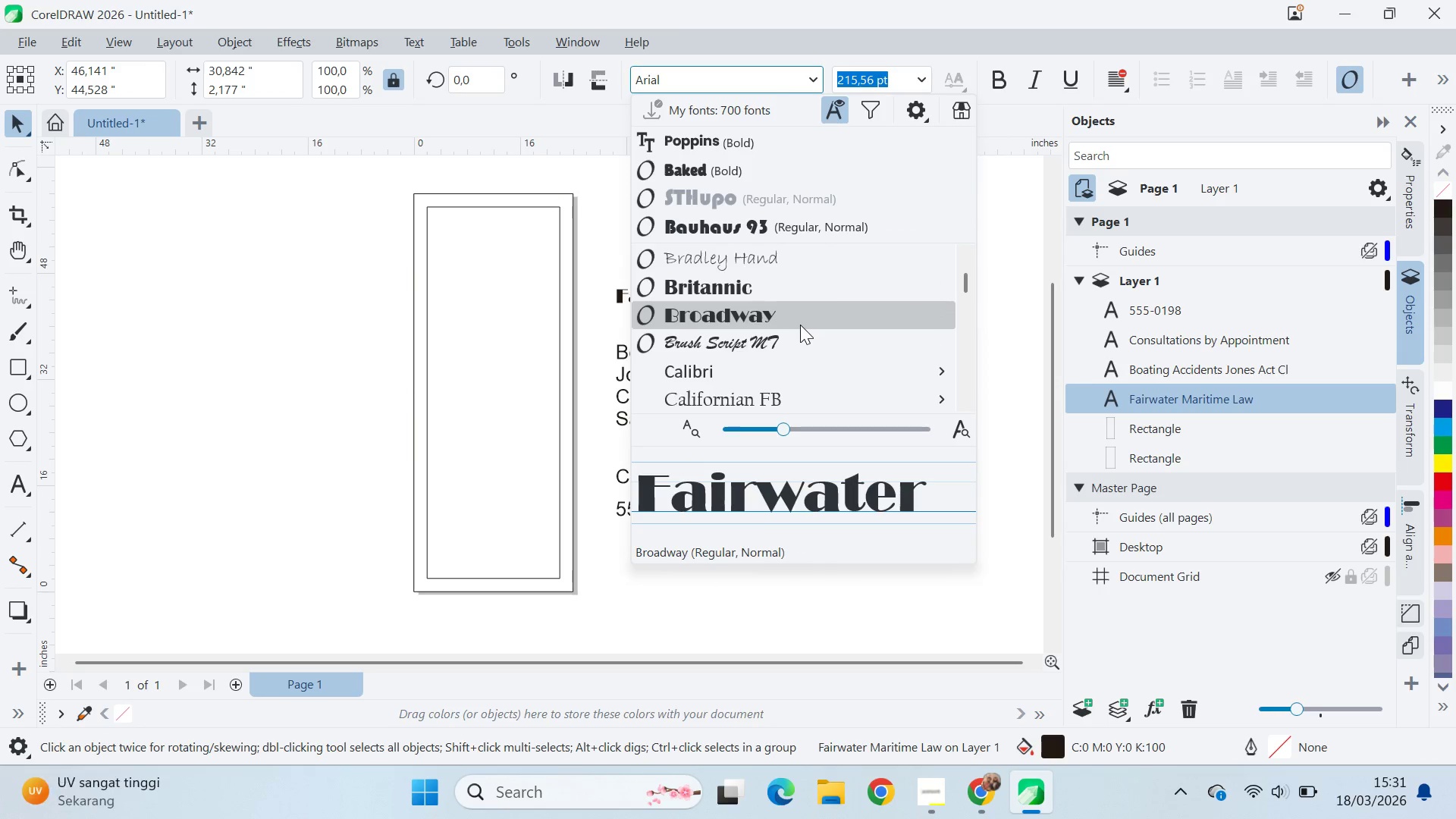 
scroll: coordinate [800, 325], scroll_direction: none, amount: 0.0
 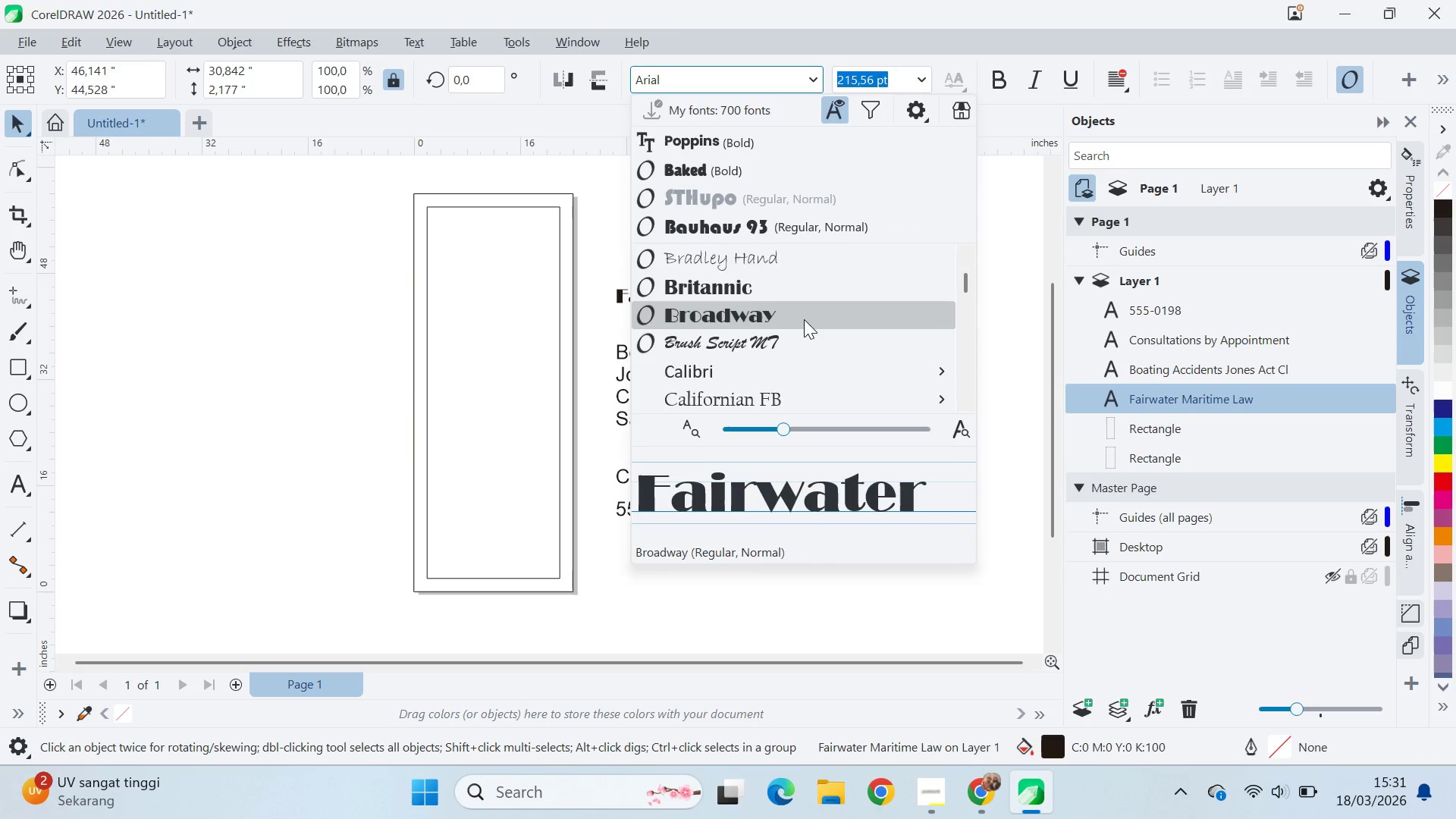 
scroll: coordinate [767, 389], scroll_direction: down, amount: 9.0
 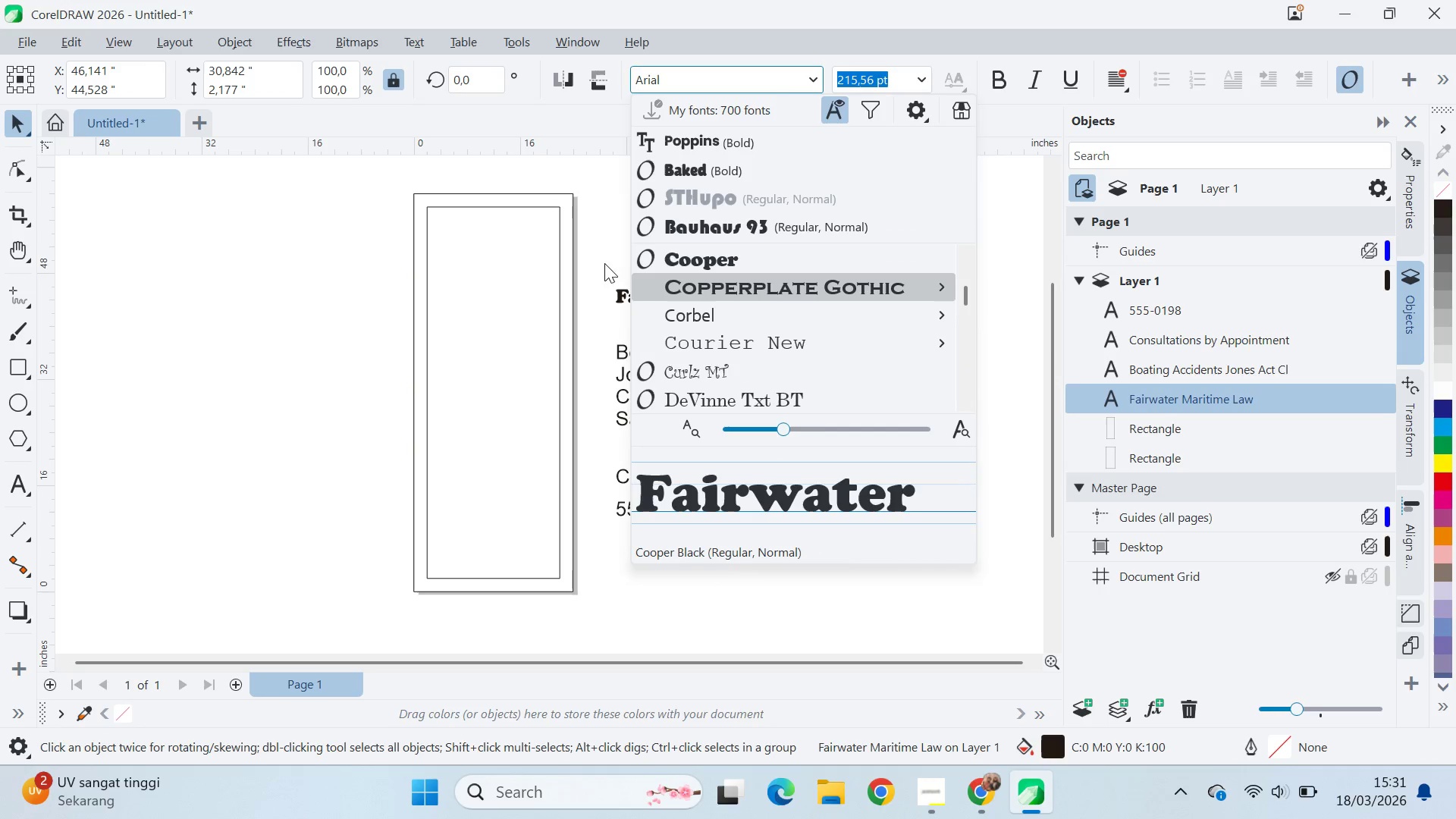 
key(Alt+AltLeft)
 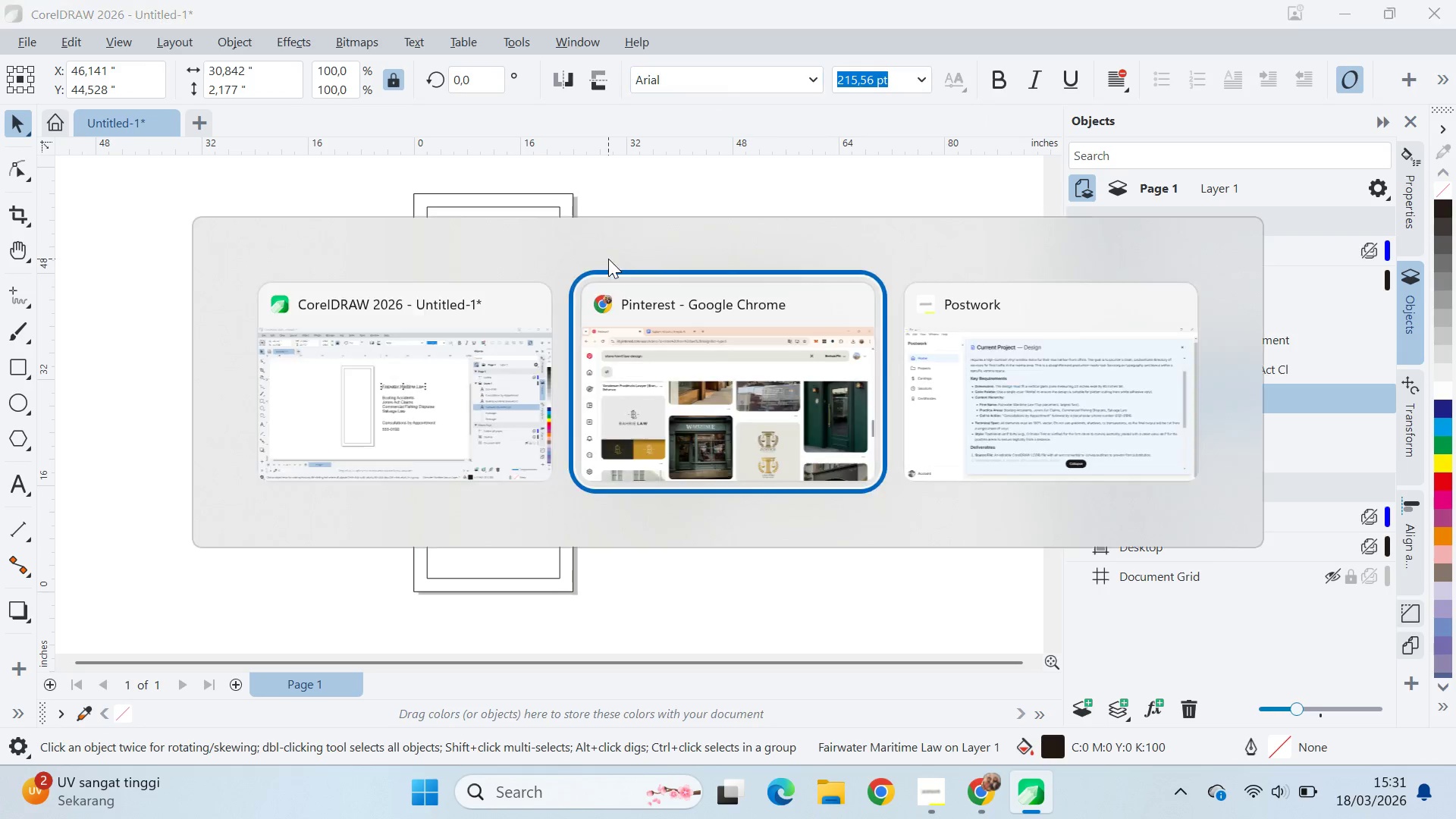 
key(Alt+Tab)
 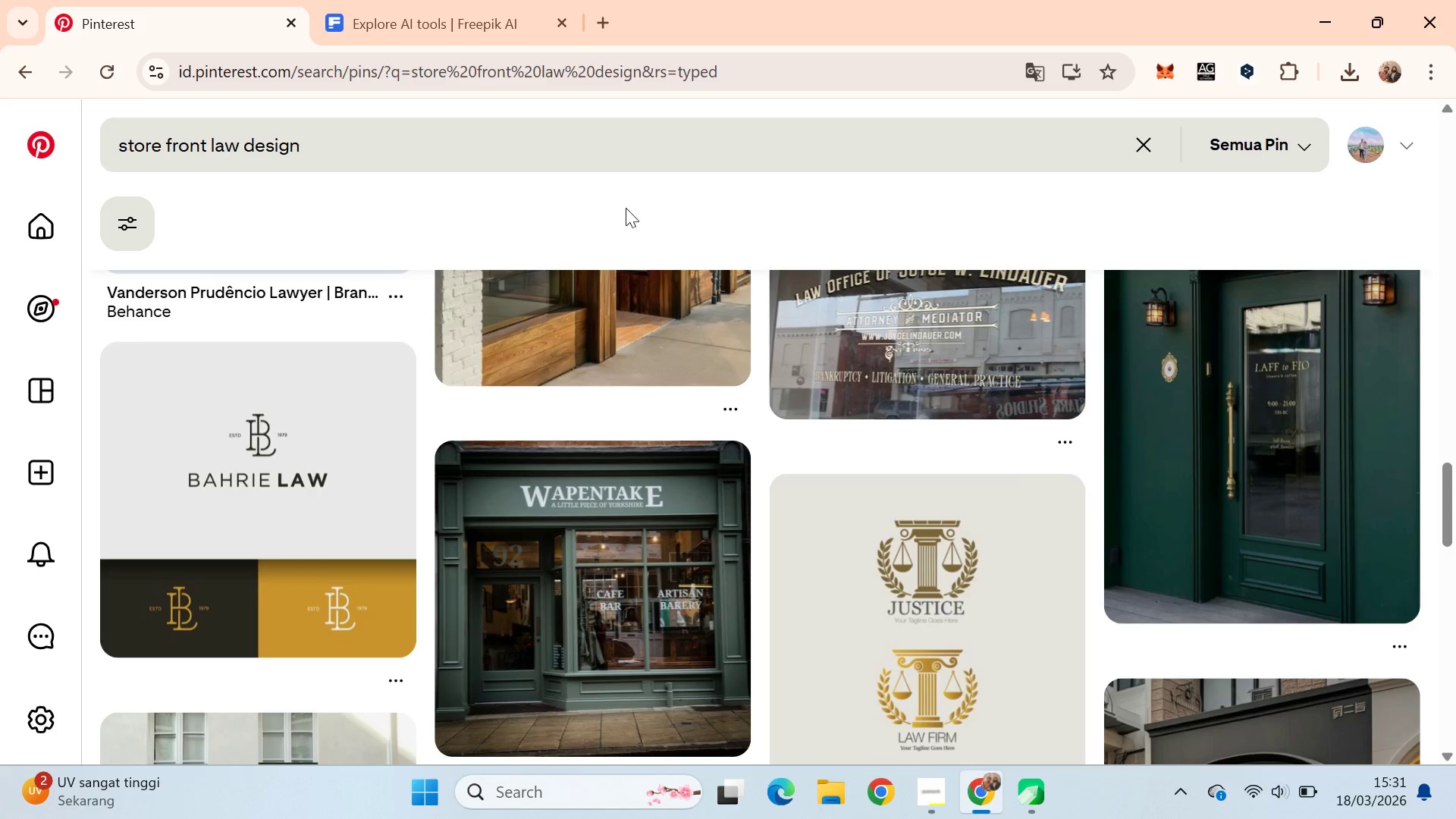 
key(Alt+Tab)
 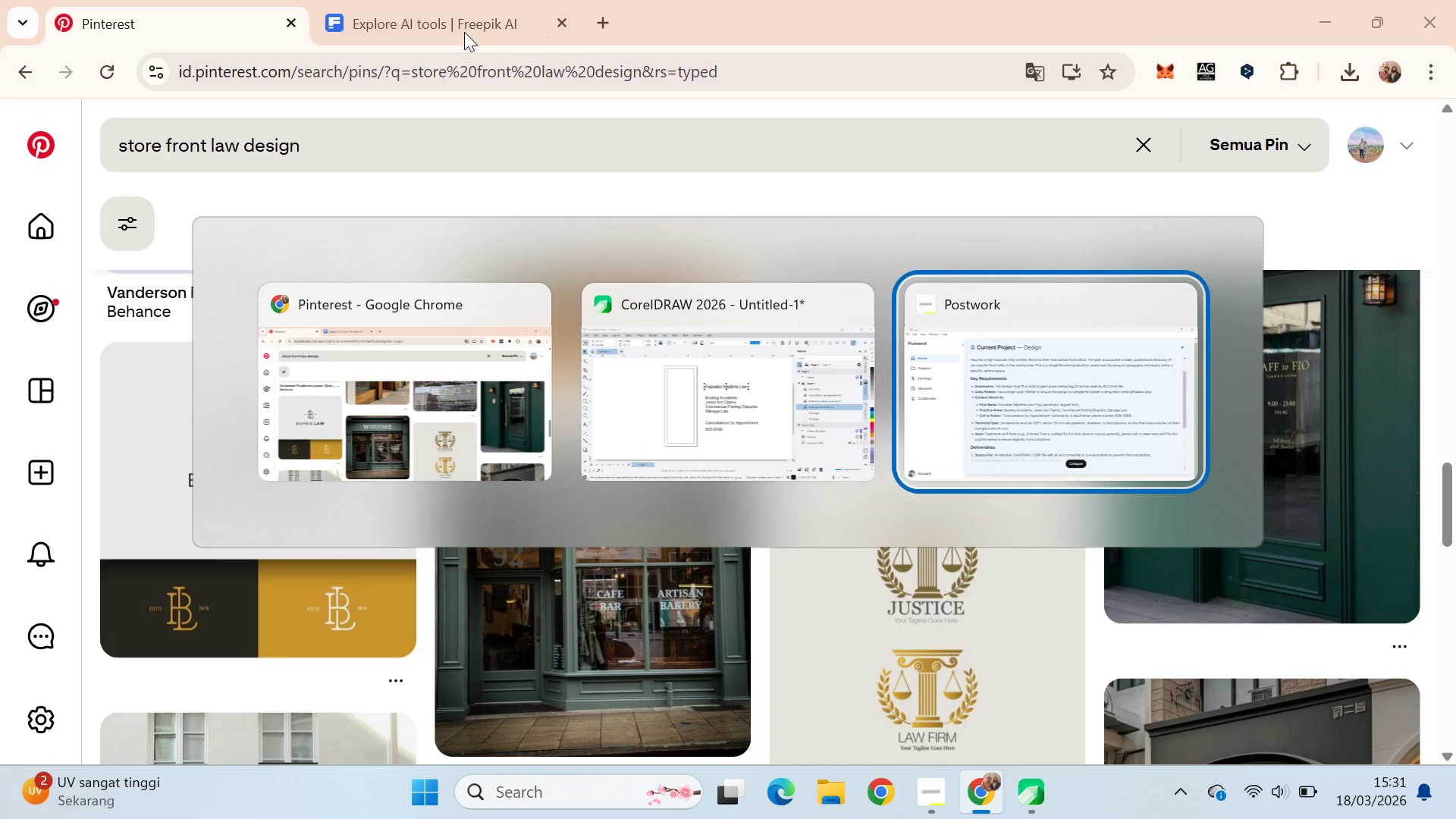 
key(Alt+Tab)